 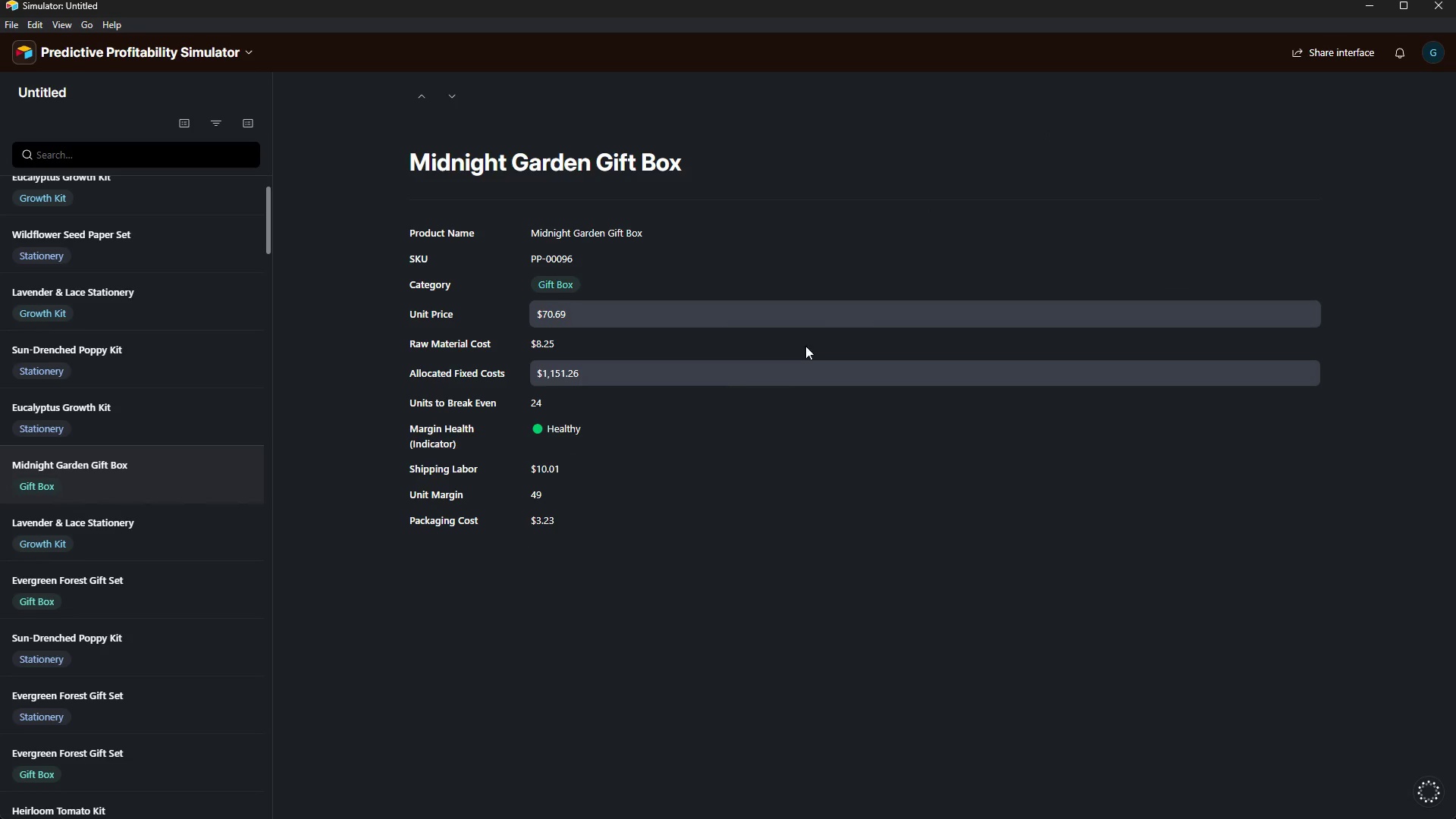 
left_click([189, 423])
 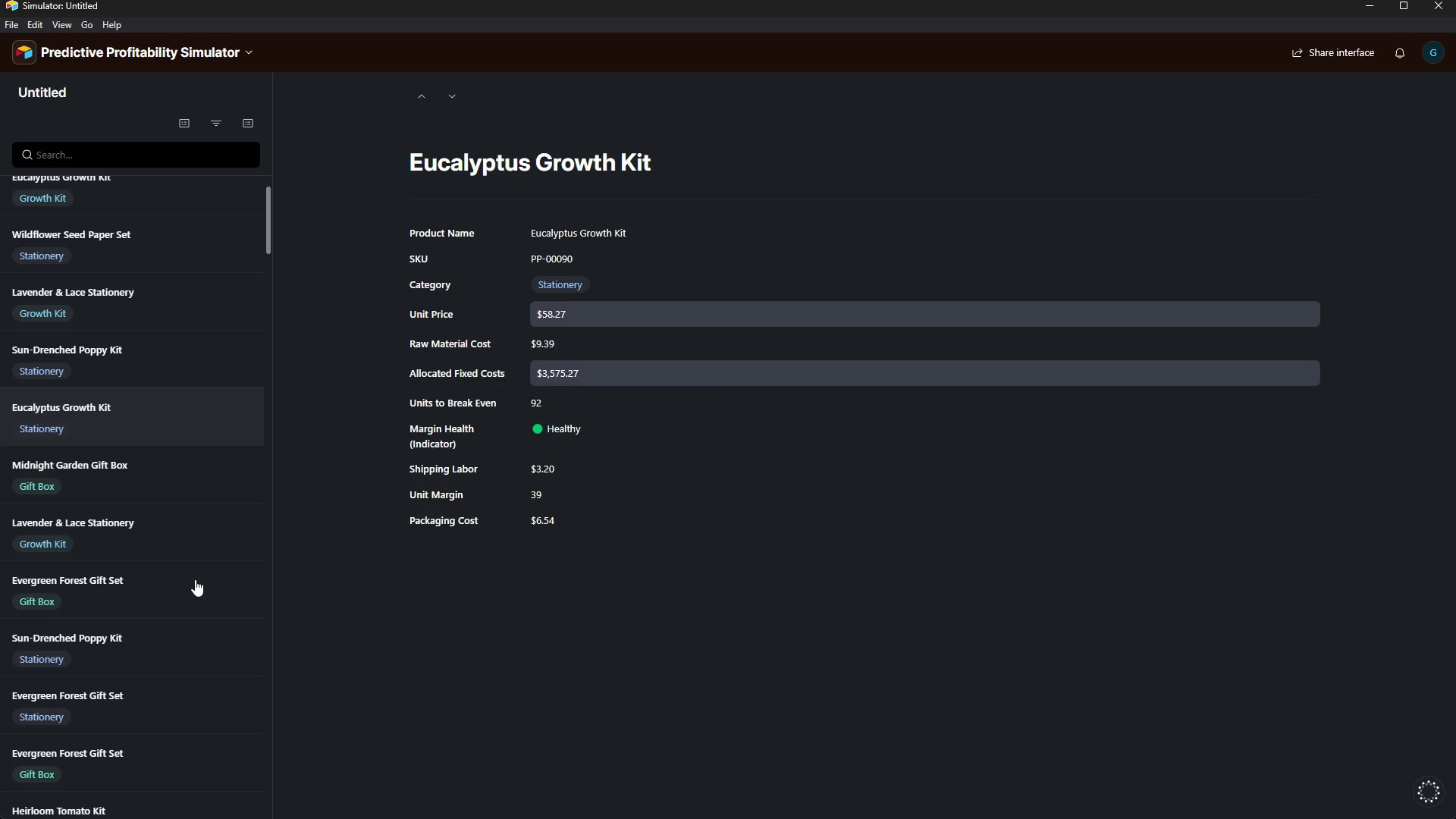 
left_click([195, 582])
 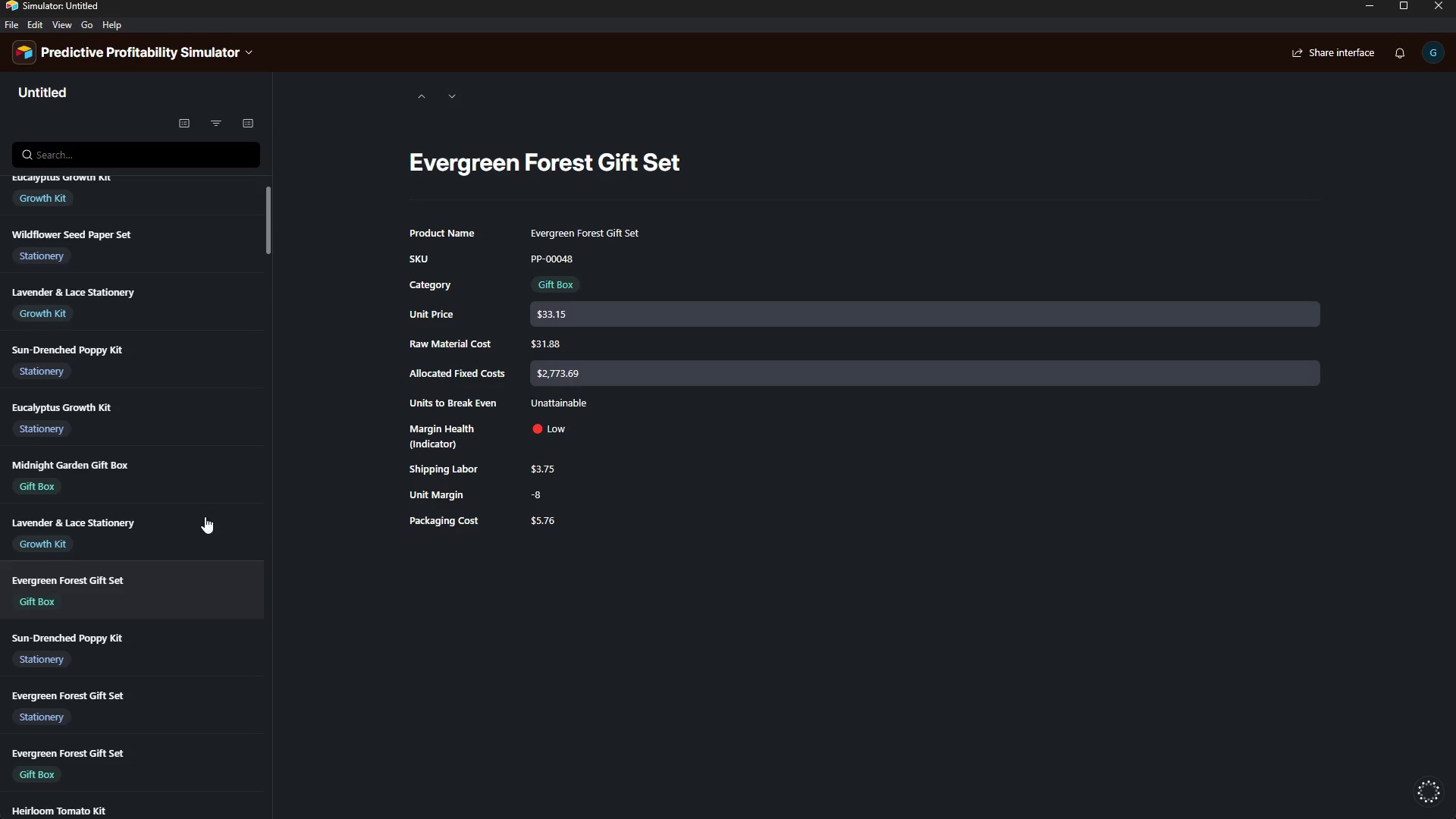 
left_click([196, 400])
 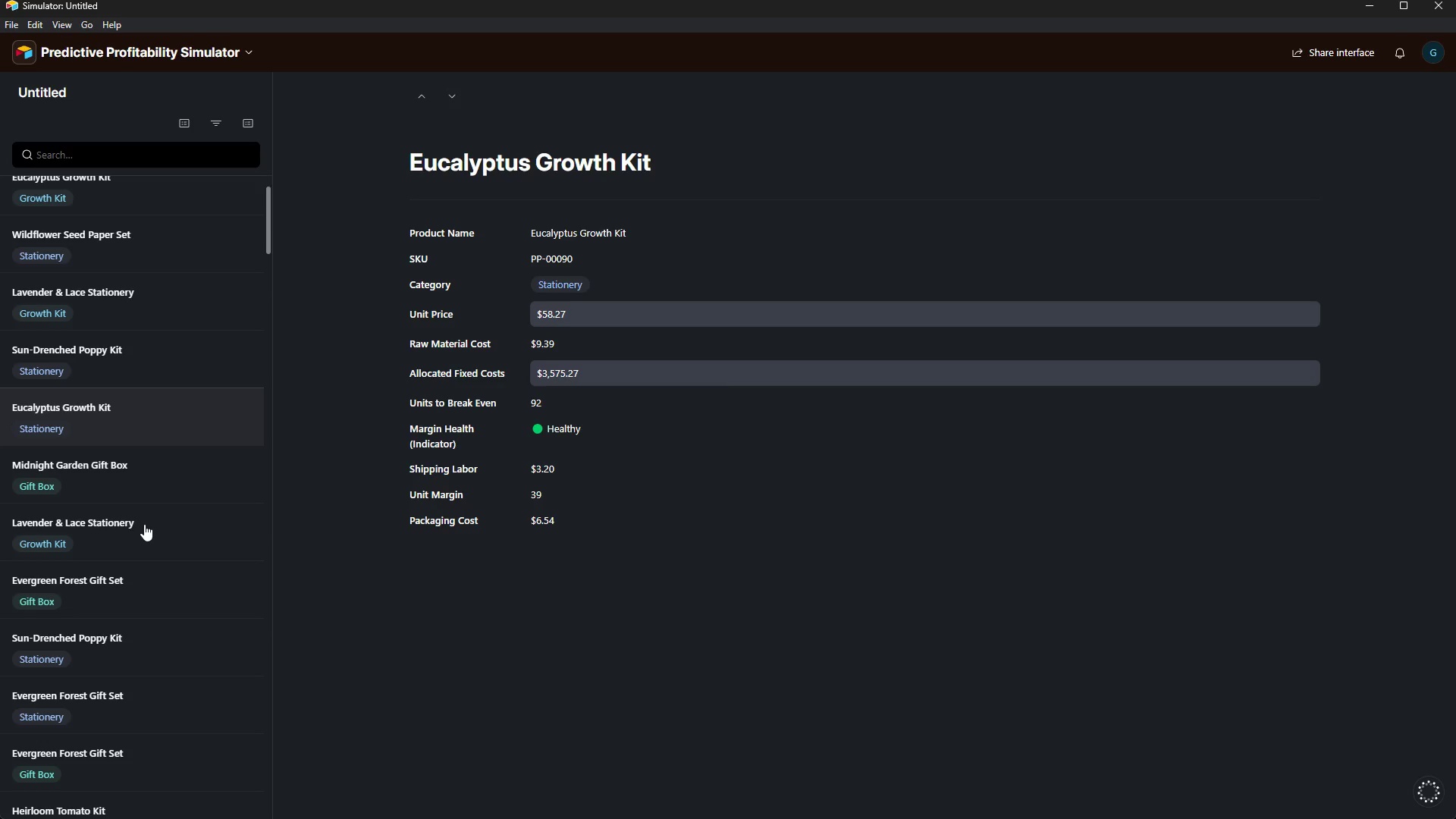 
left_click([144, 524])
 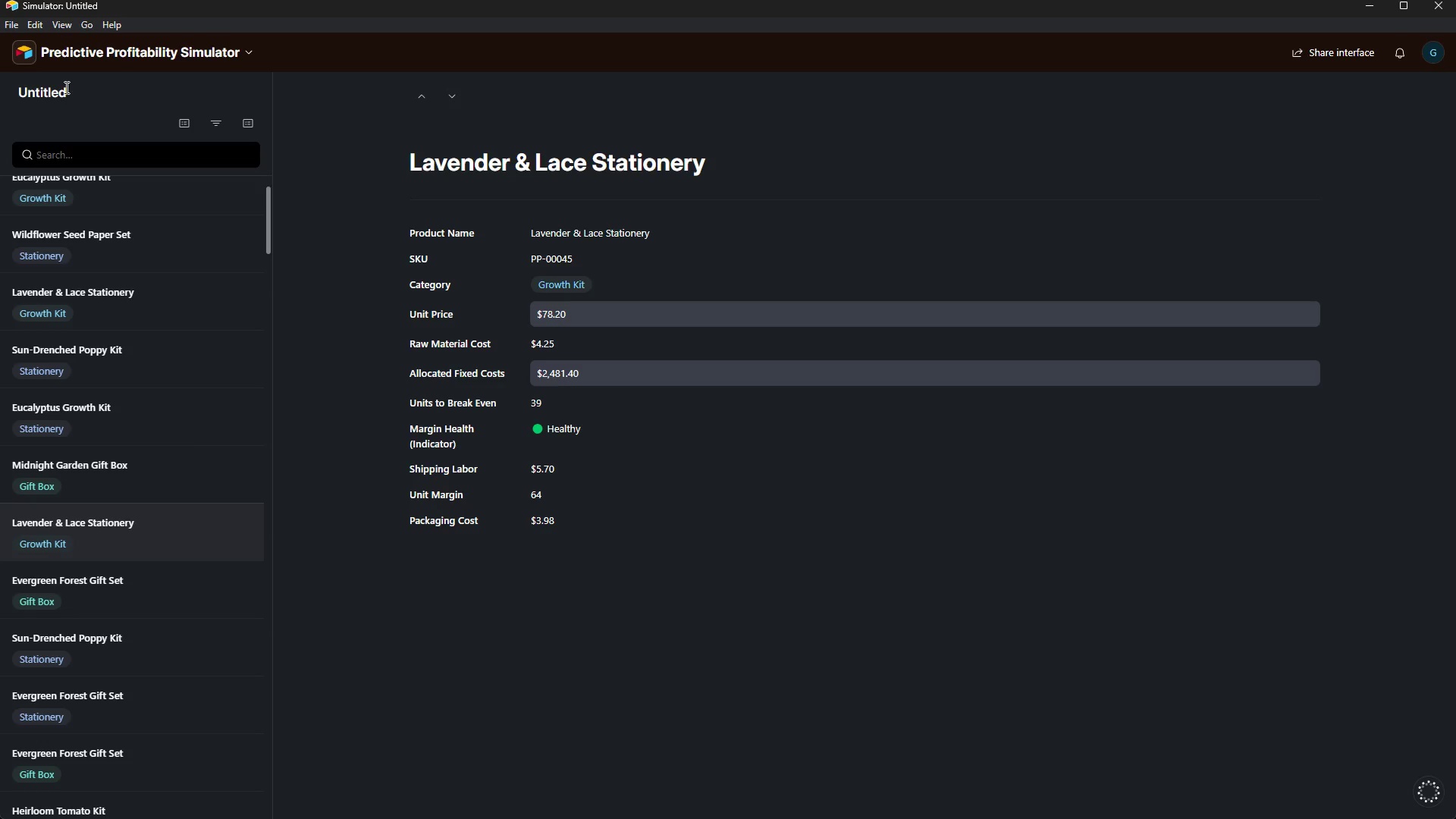 
left_click([58, 96])
 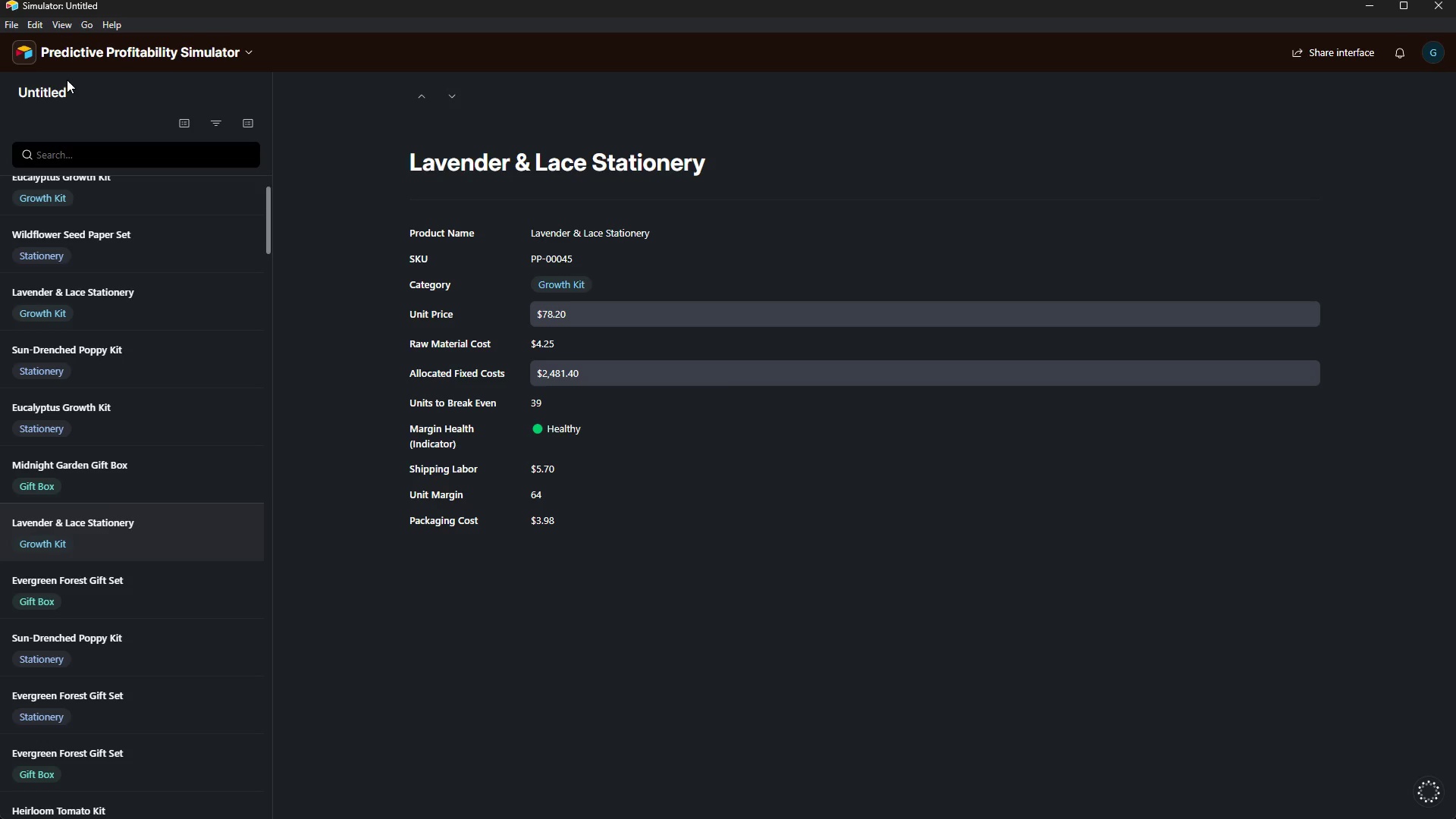 
left_click([67, 80])
 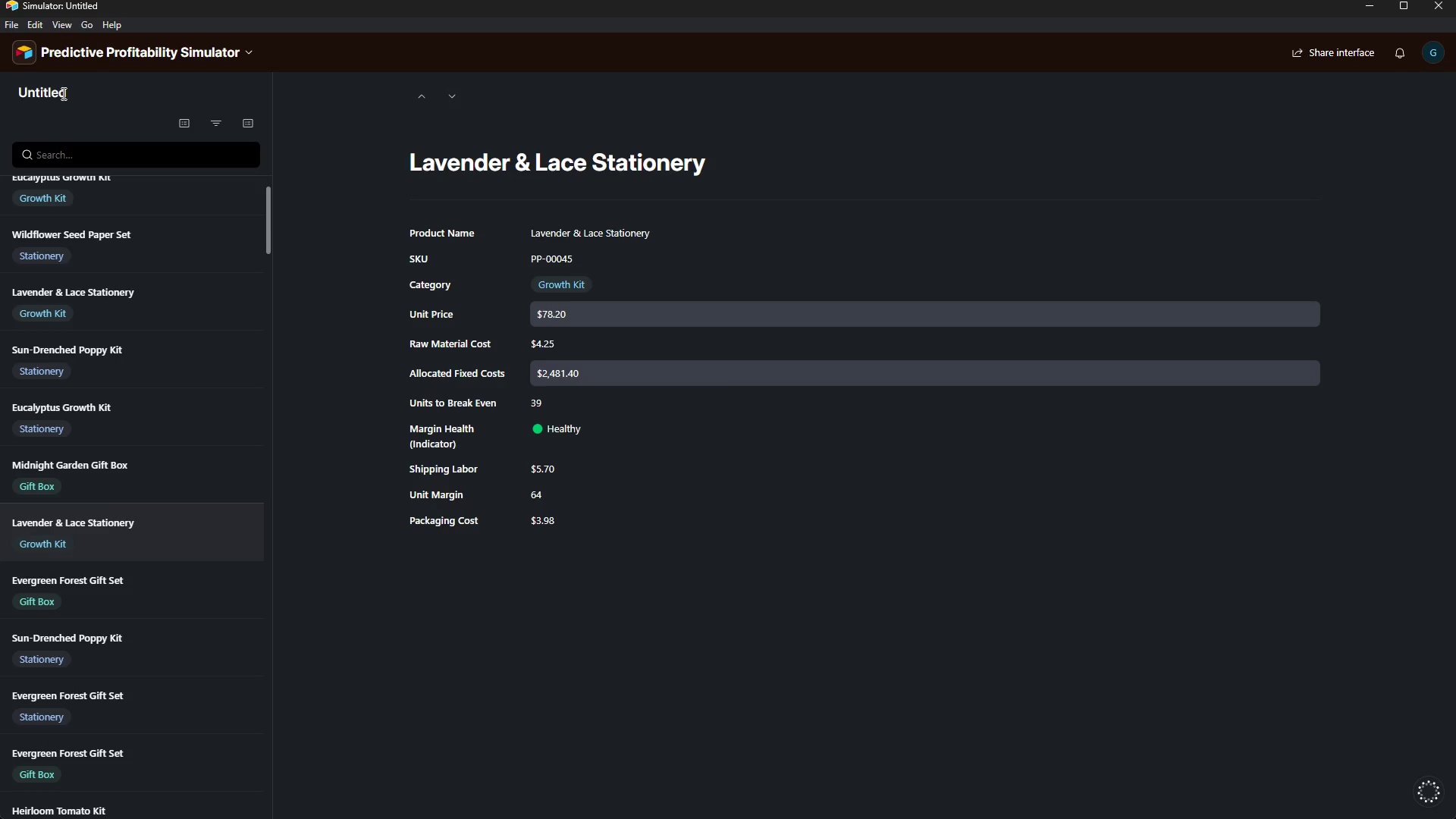 
double_click([62, 93])
 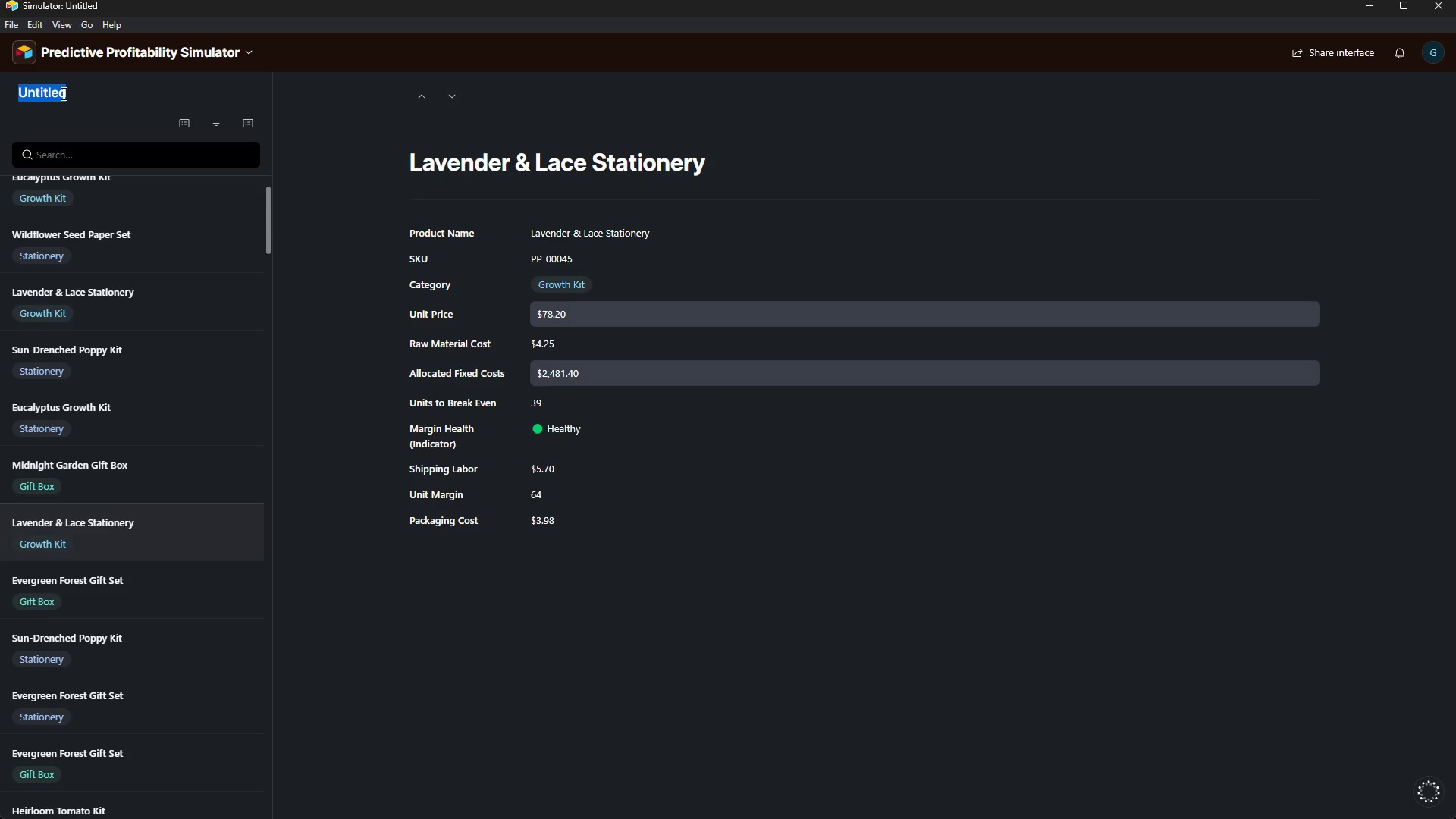 
triple_click([62, 93])
 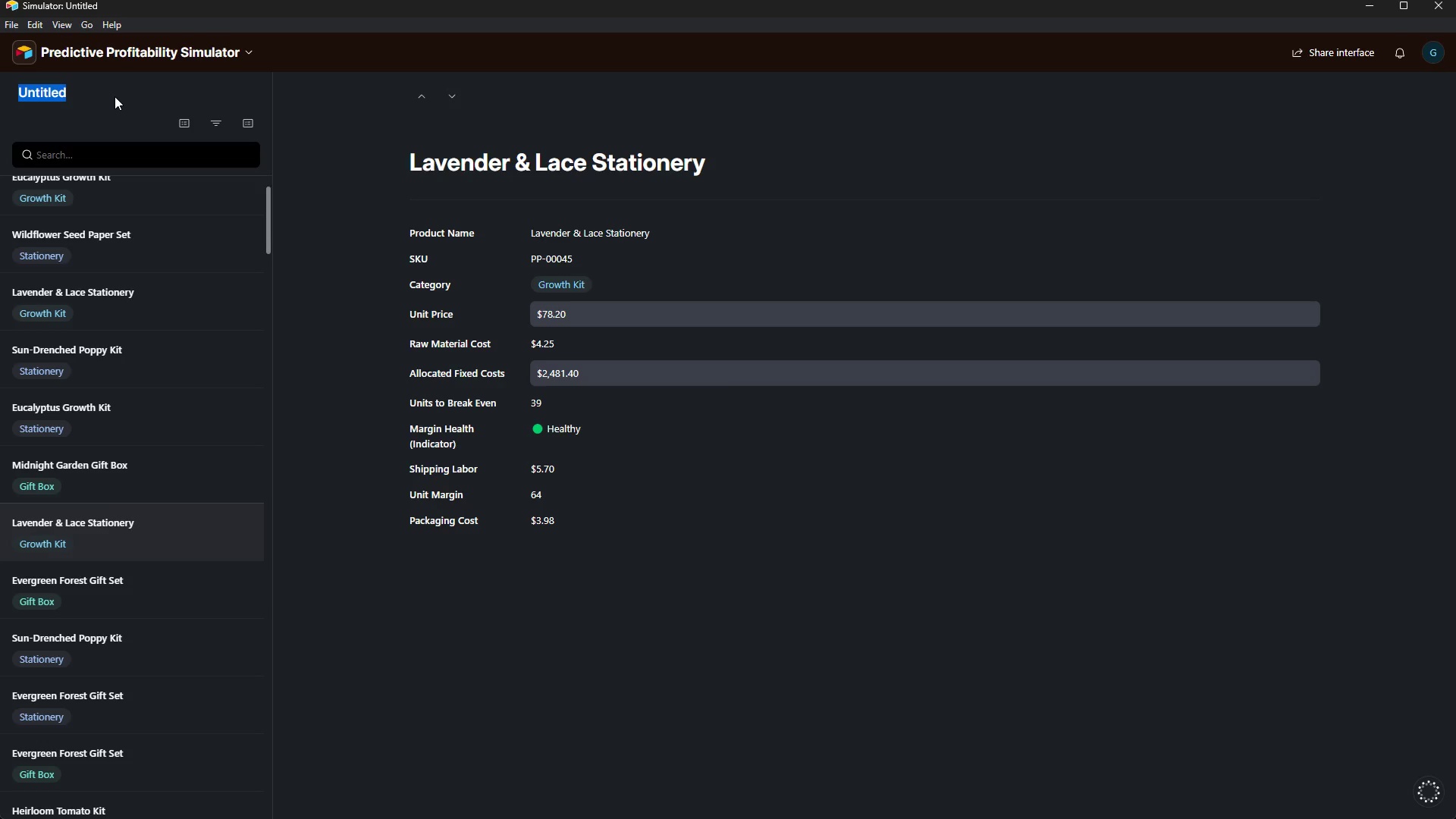 
key(Backspace)
 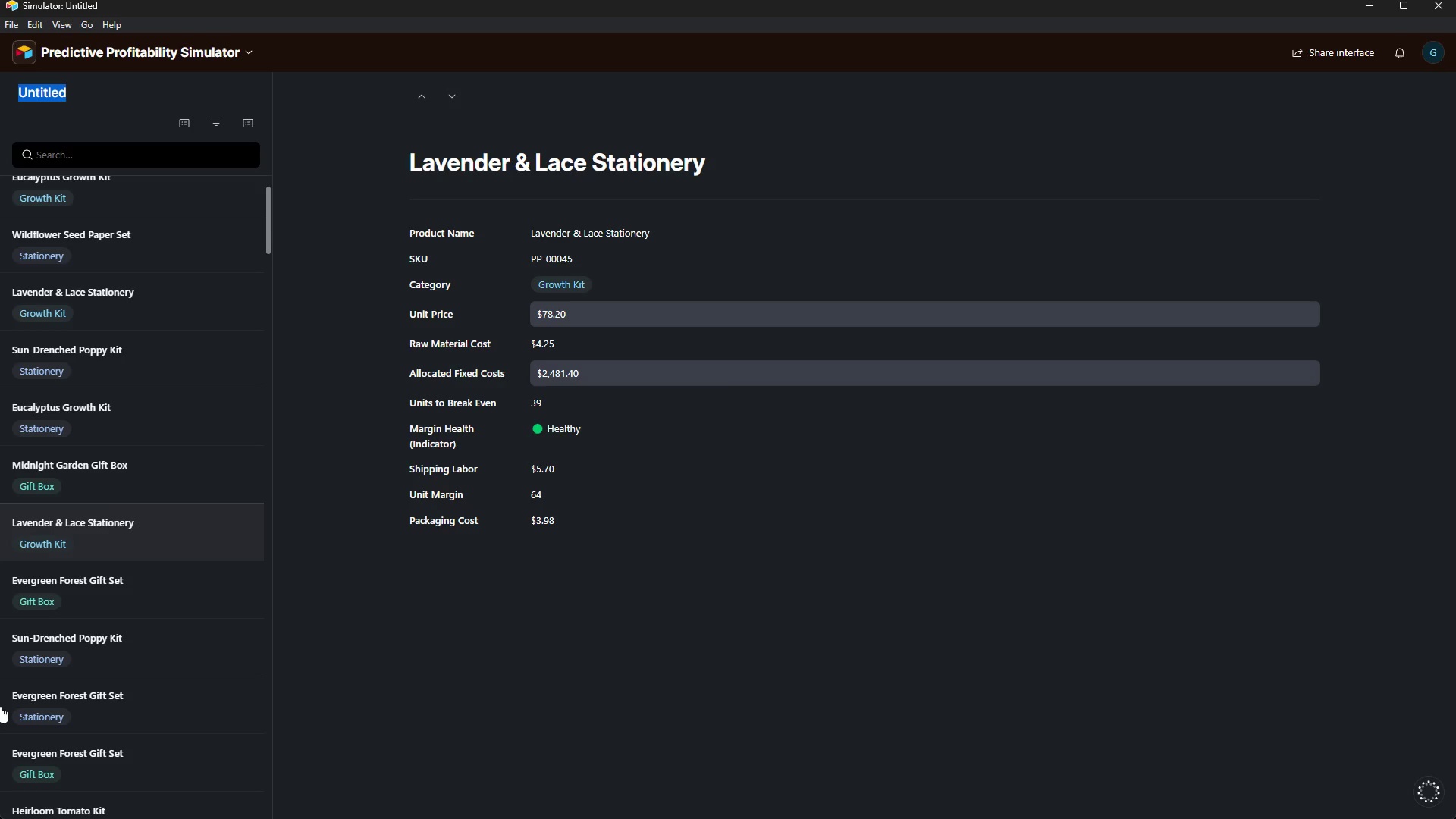 
wait(49.84)
 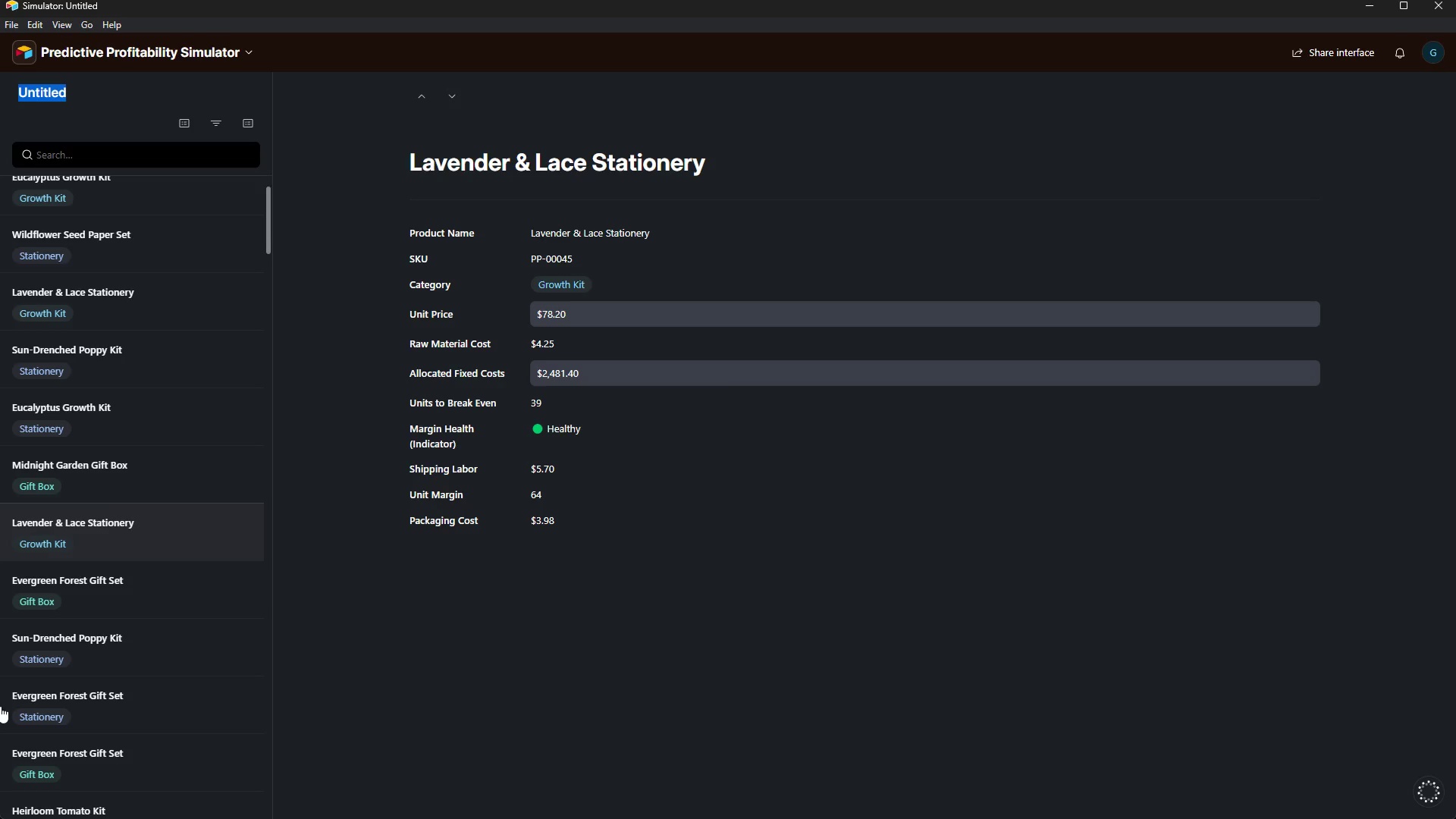 
scroll: coordinate [71, 723], scroll_direction: down, amount: 43.0
 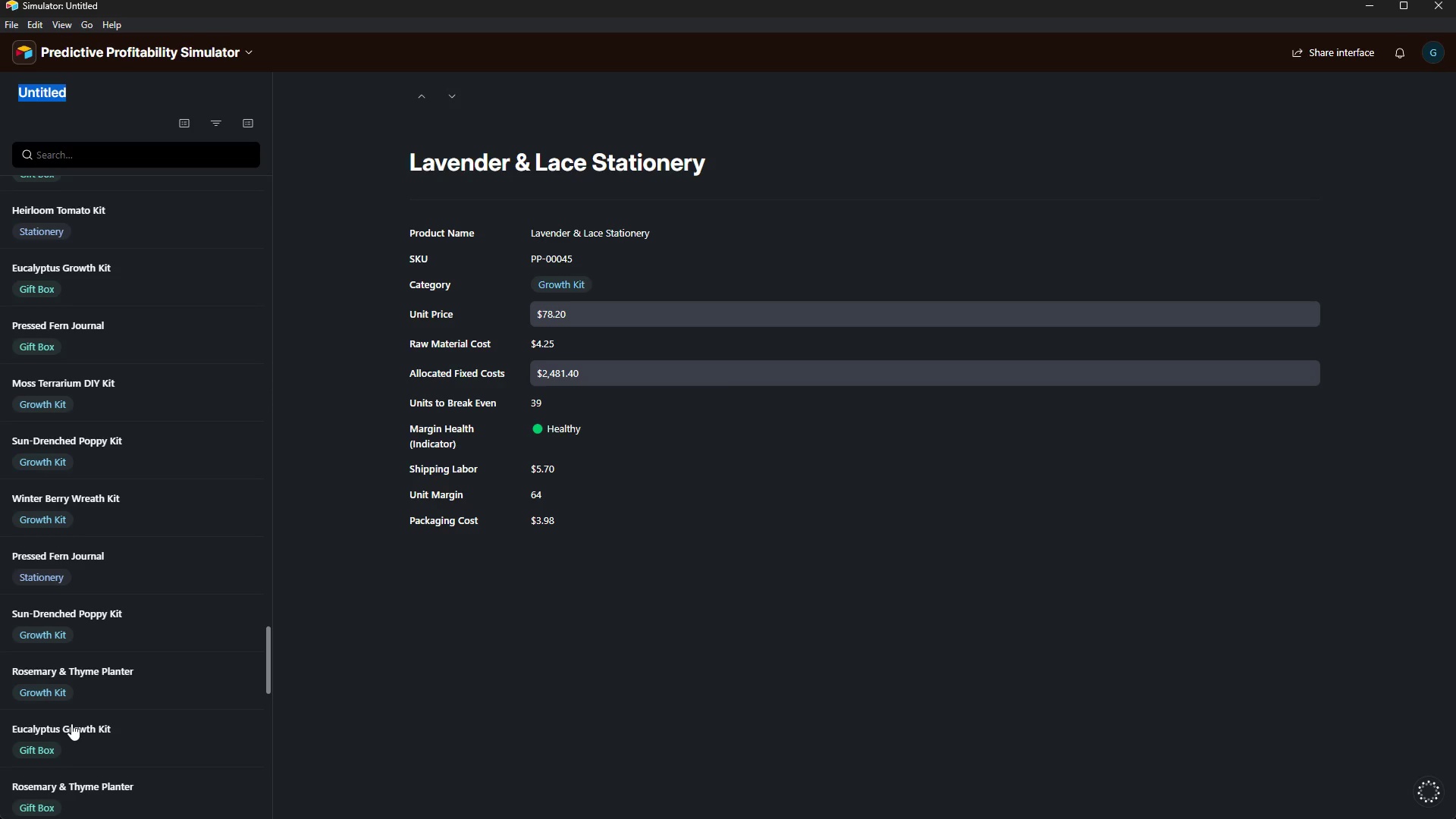 
wait(9.14)
 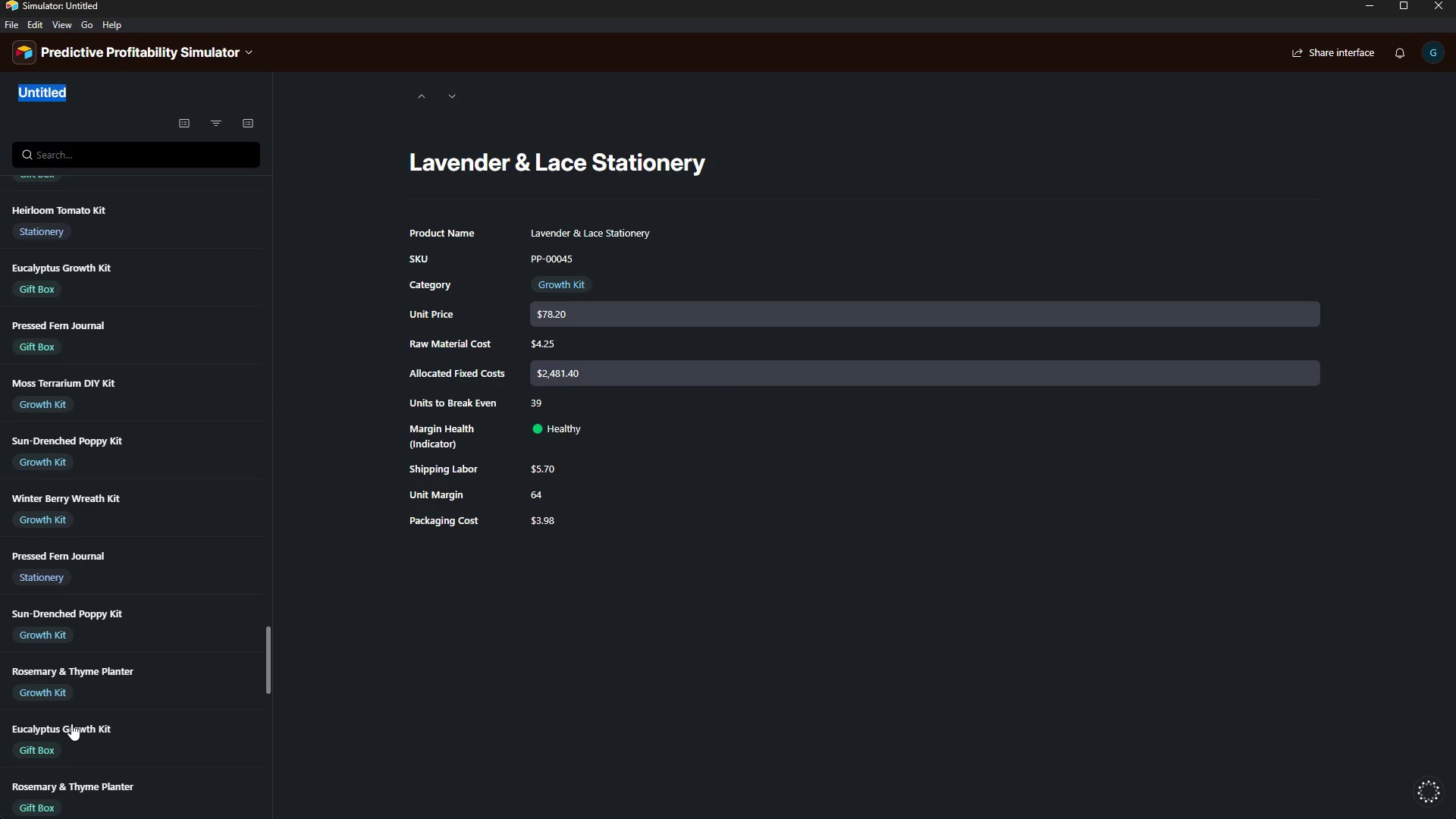 
mouse_move([0, 796])
 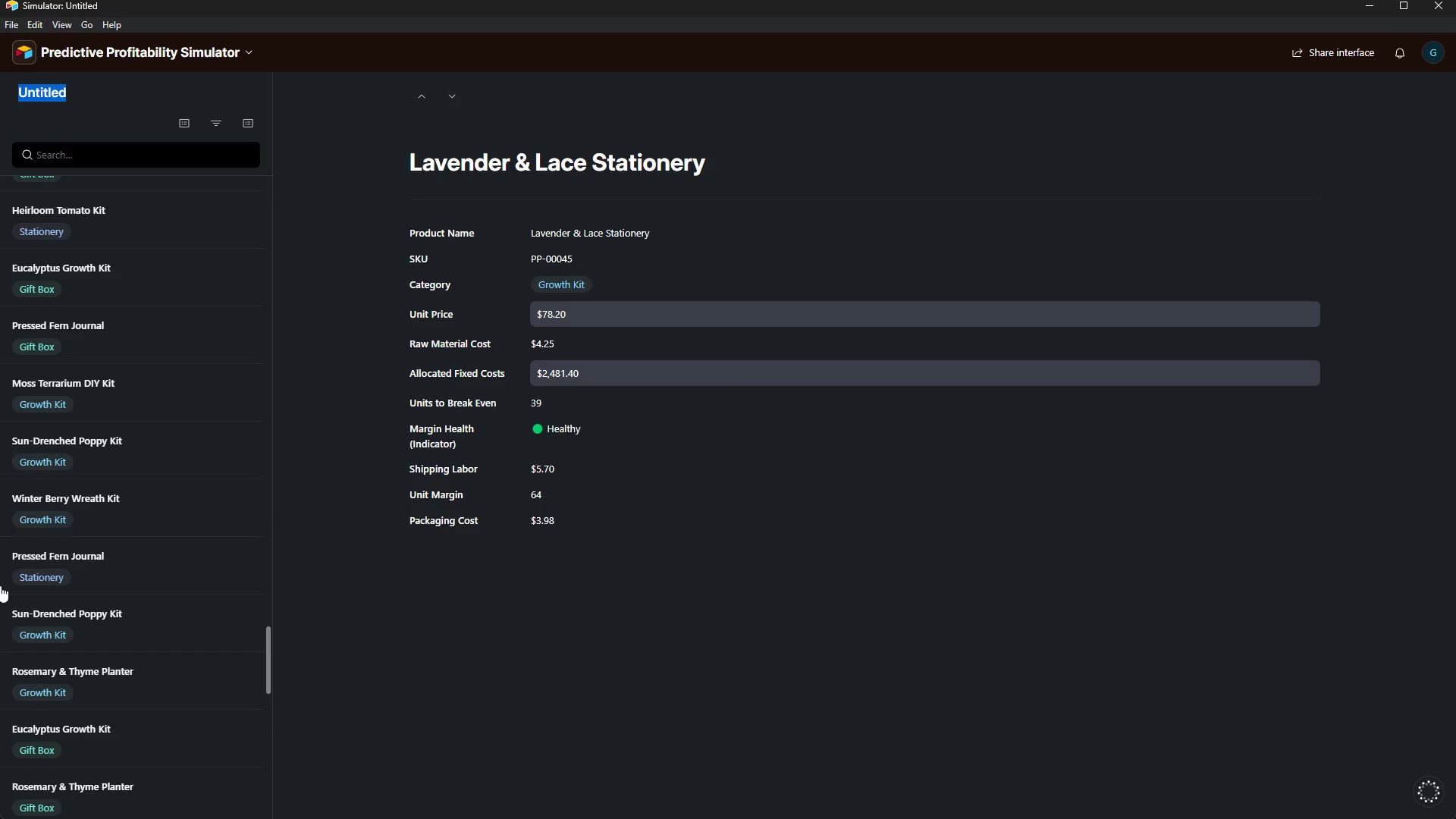 
scroll: coordinate [144, 739], scroll_direction: down, amount: 10.0
 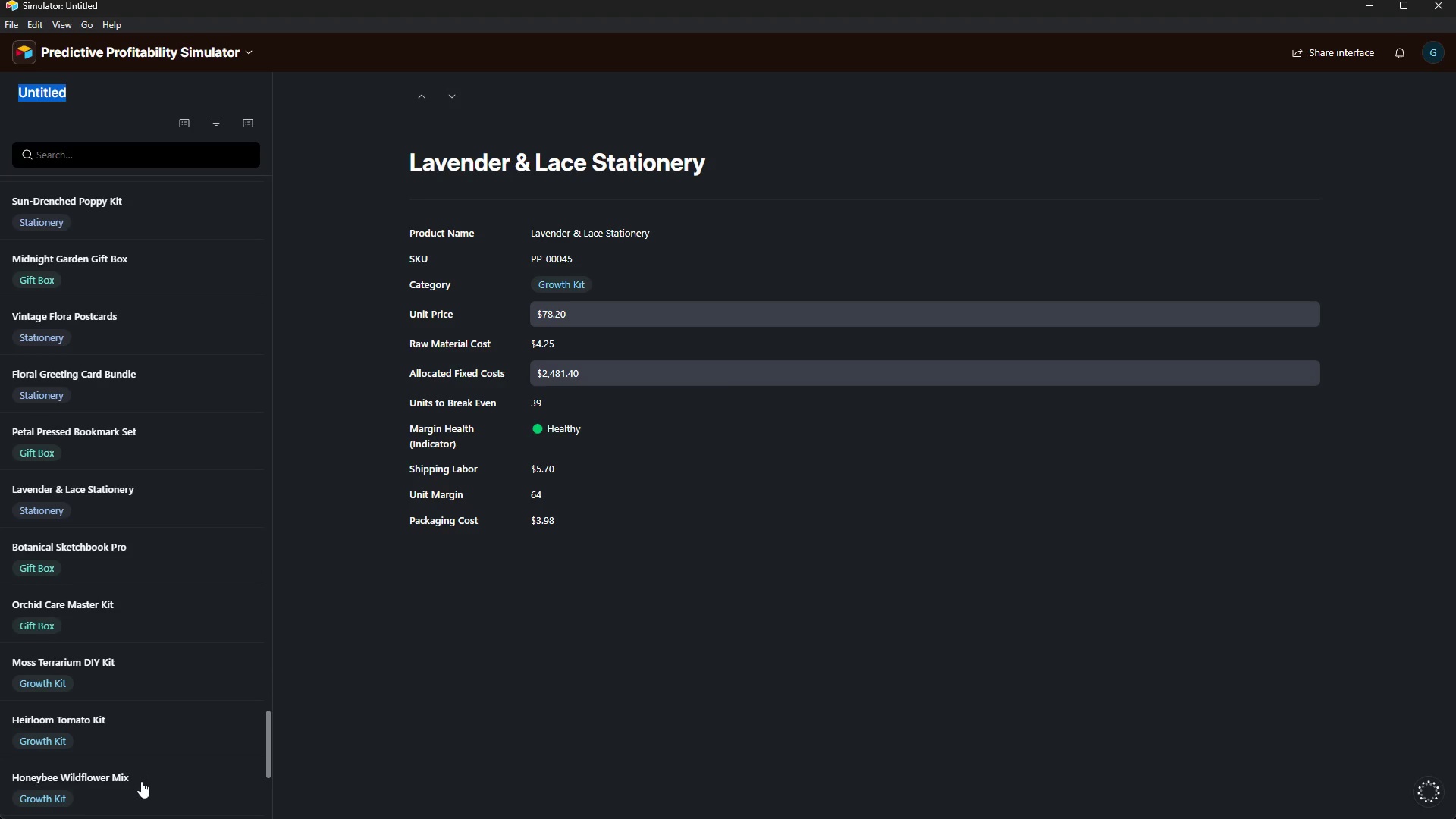 
left_click([181, 786])
 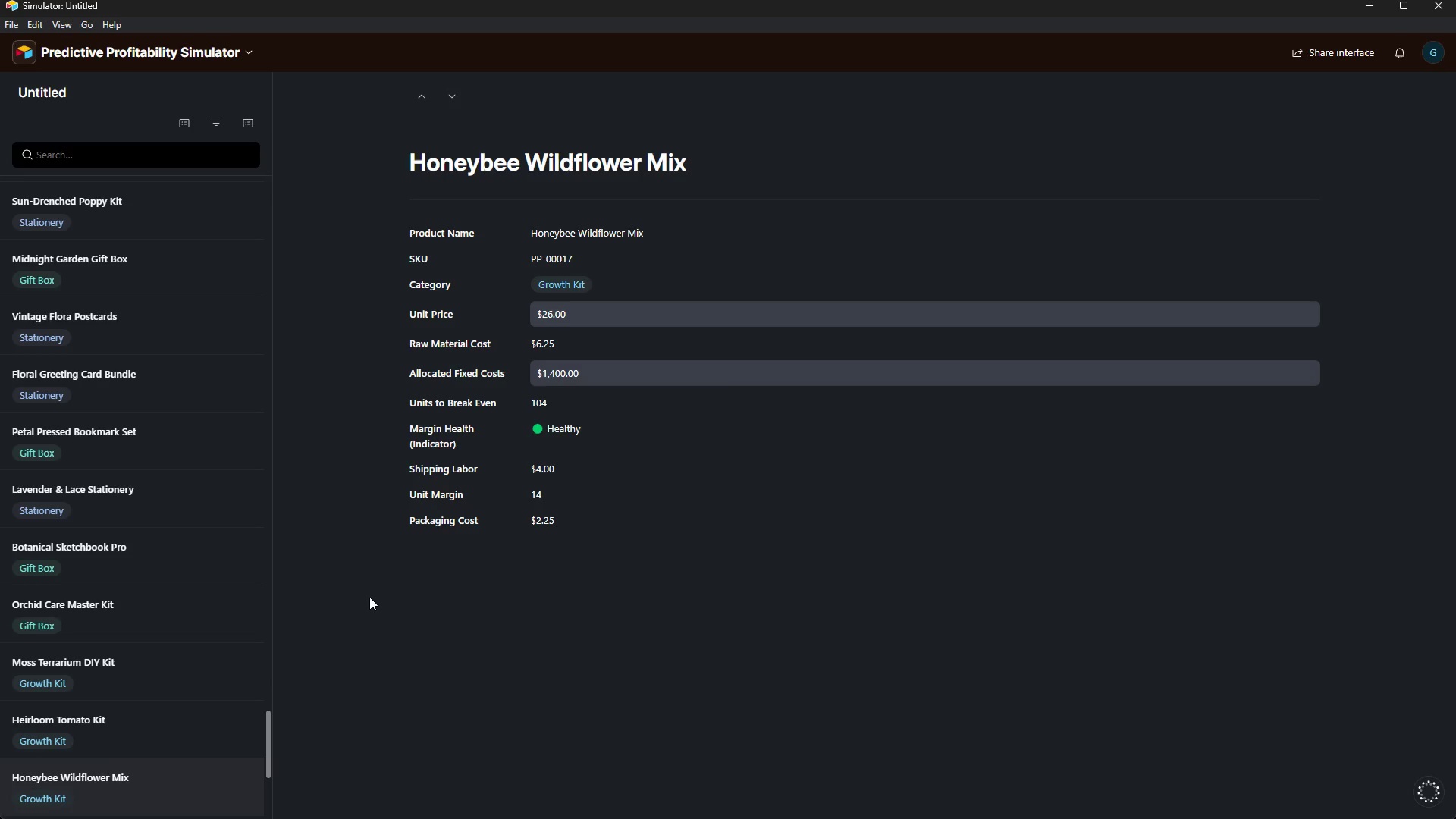 
wait(10.41)
 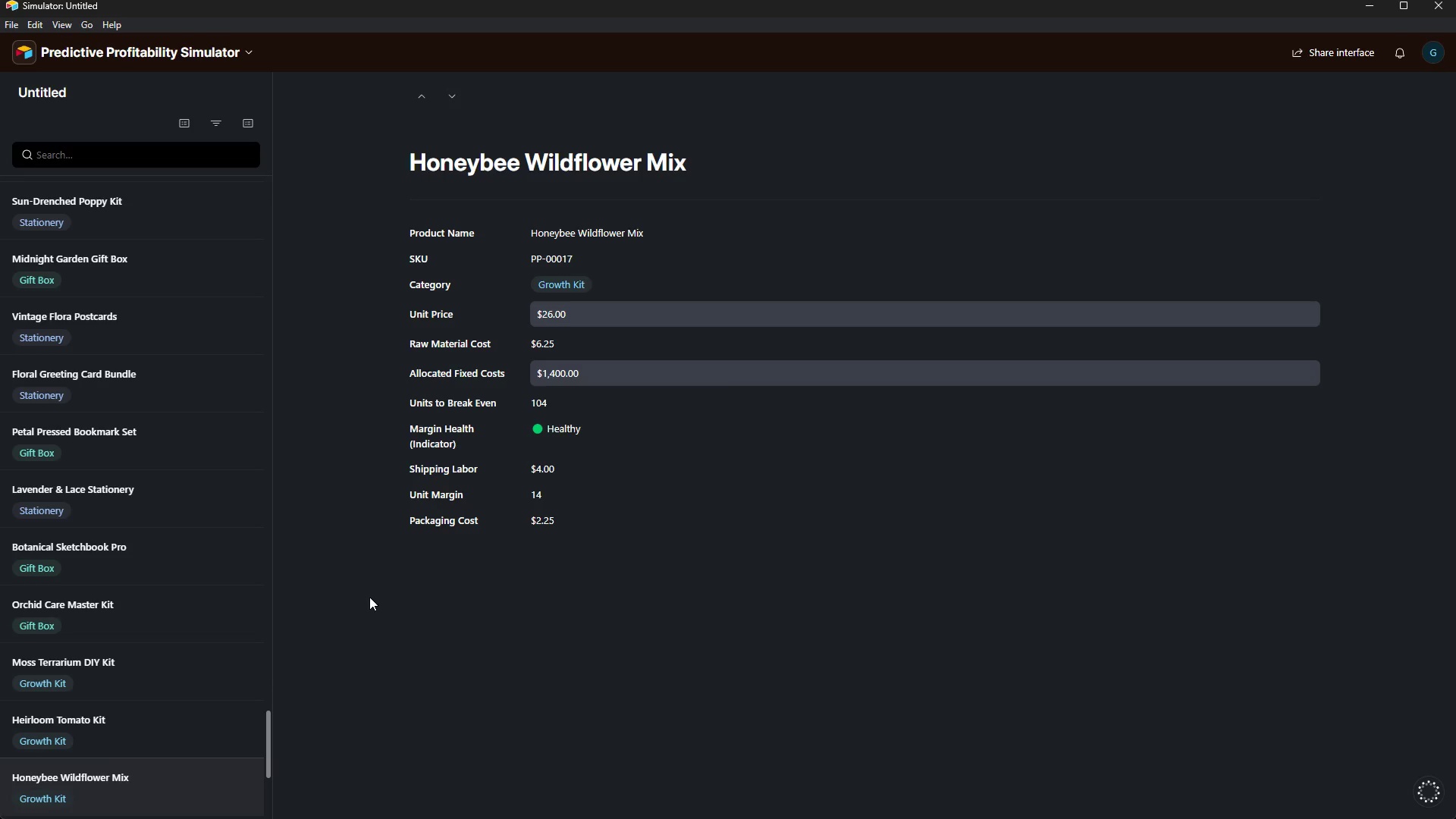 
scroll: coordinate [73, 673], scroll_direction: down, amount: 6.0
 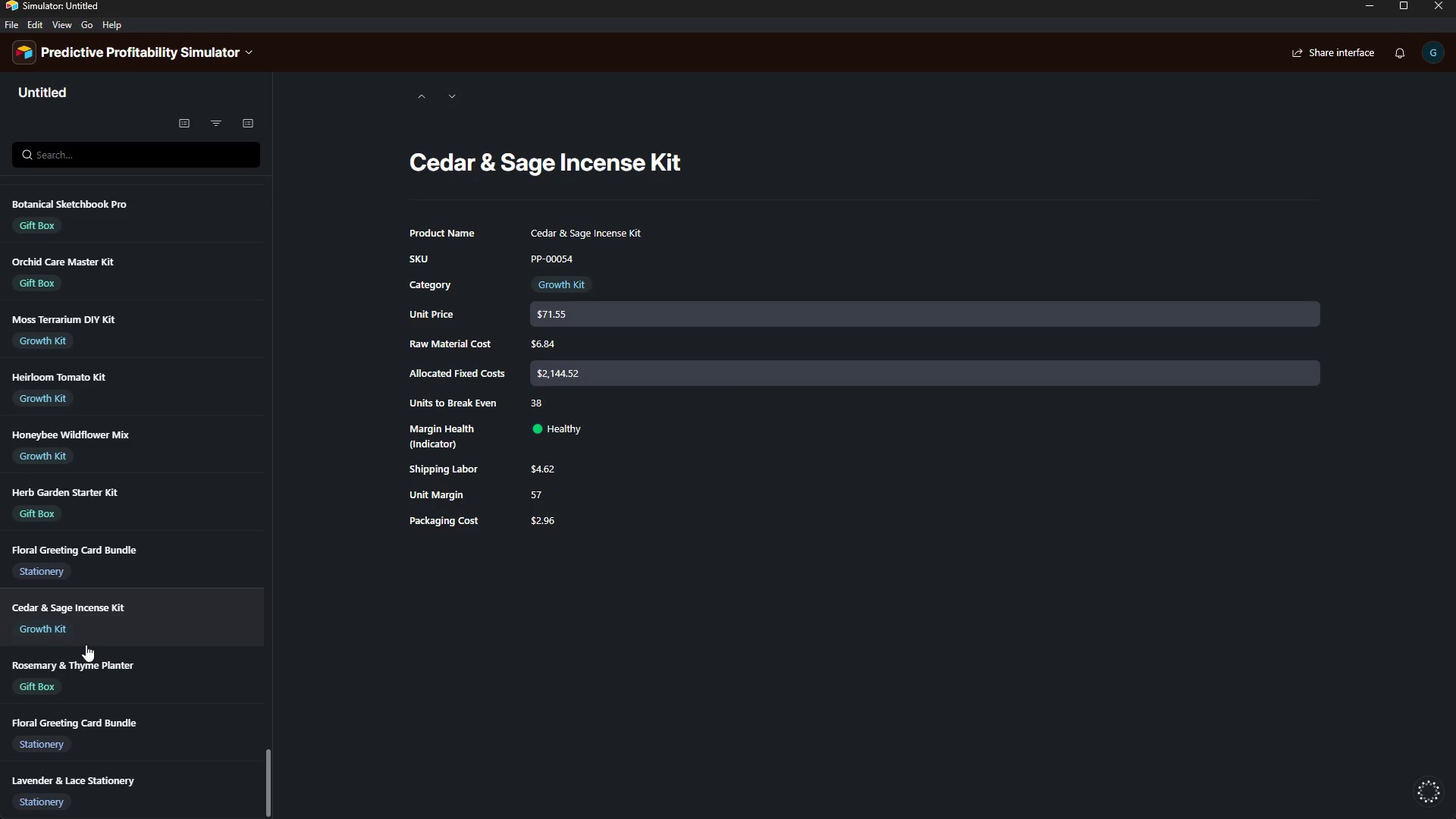 
wait(21.95)
 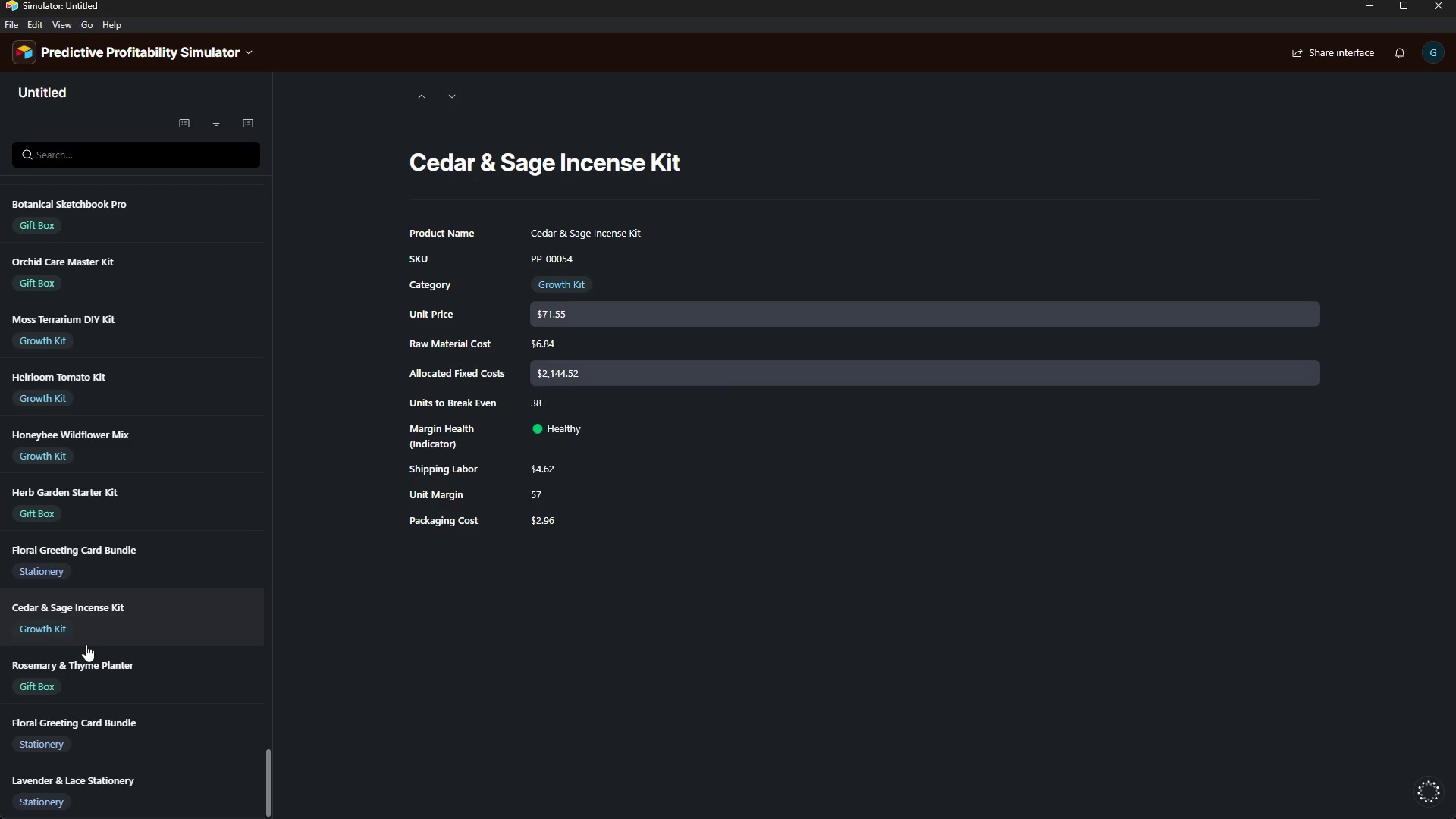 
left_click([190, 528])
 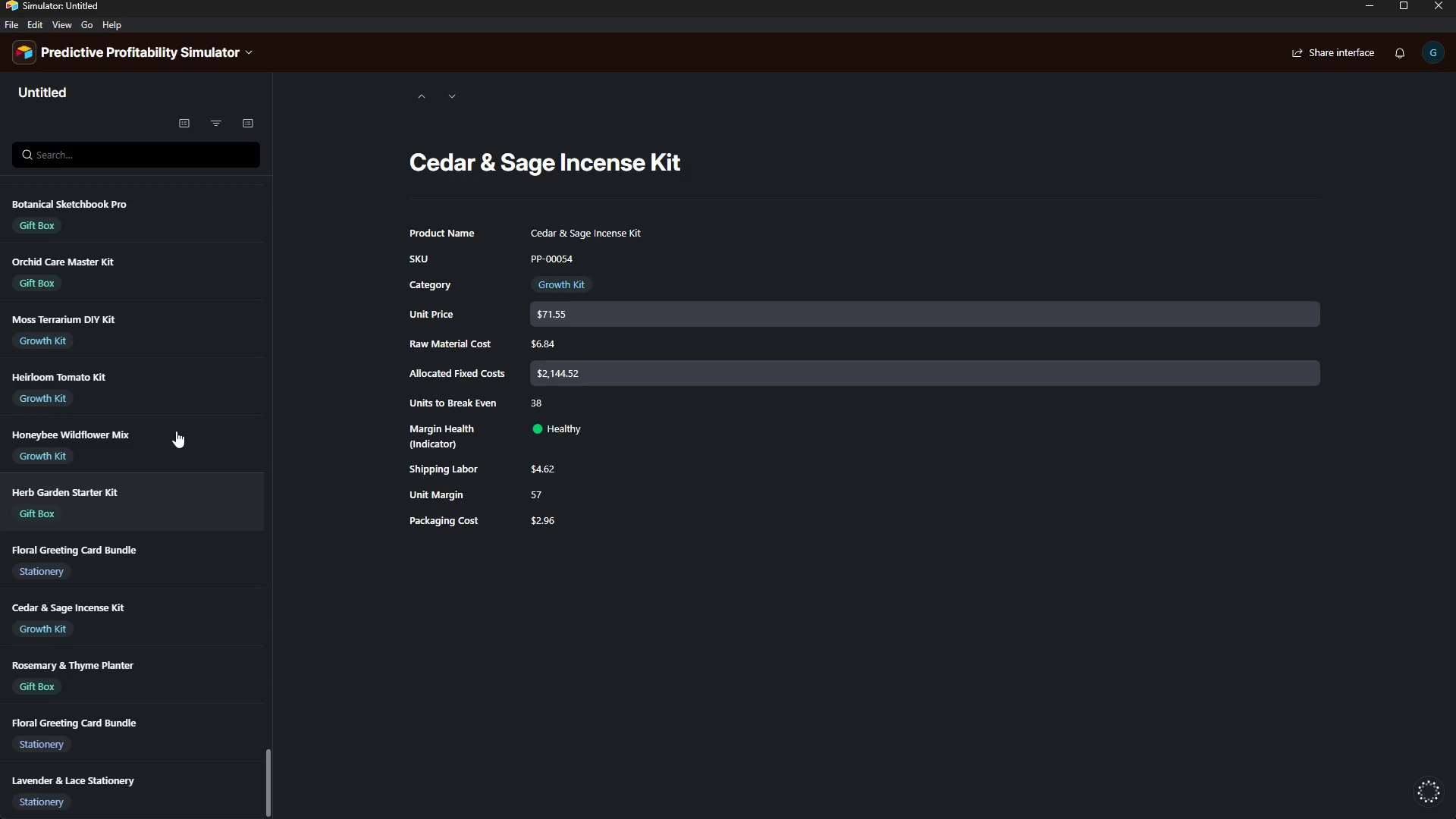 
double_click([177, 426])
 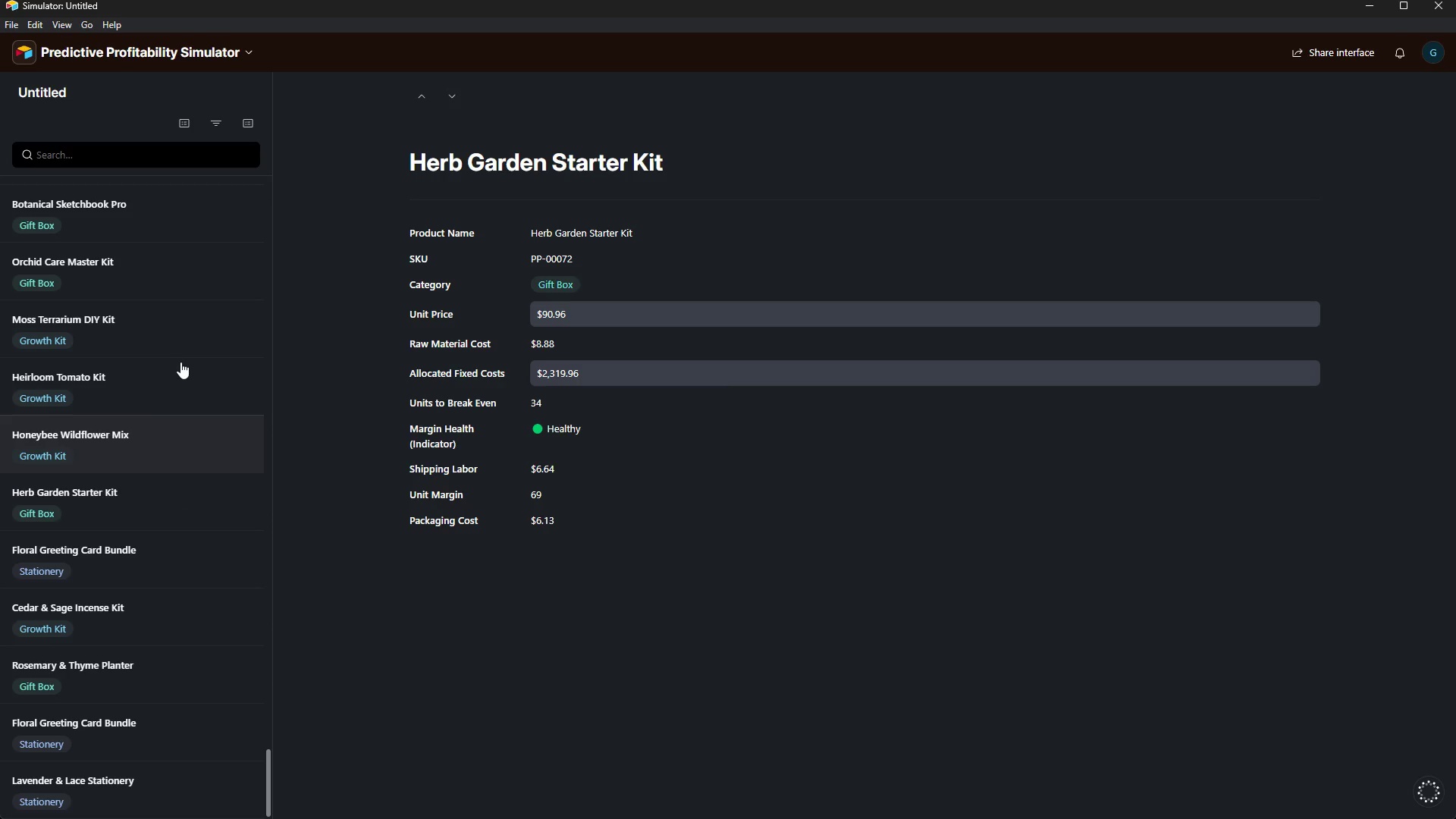 
left_click([181, 362])
 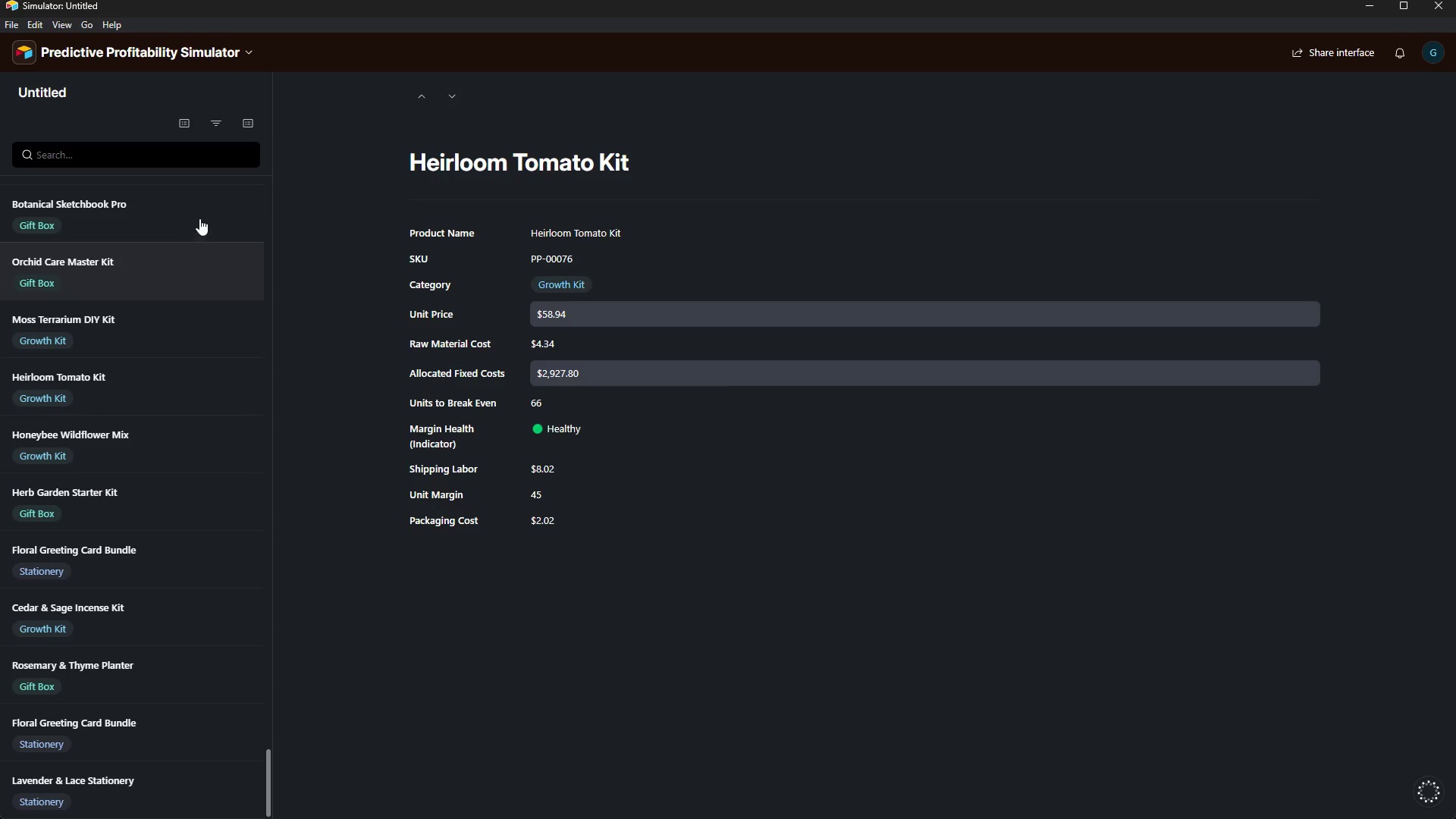 
left_click([204, 210])
 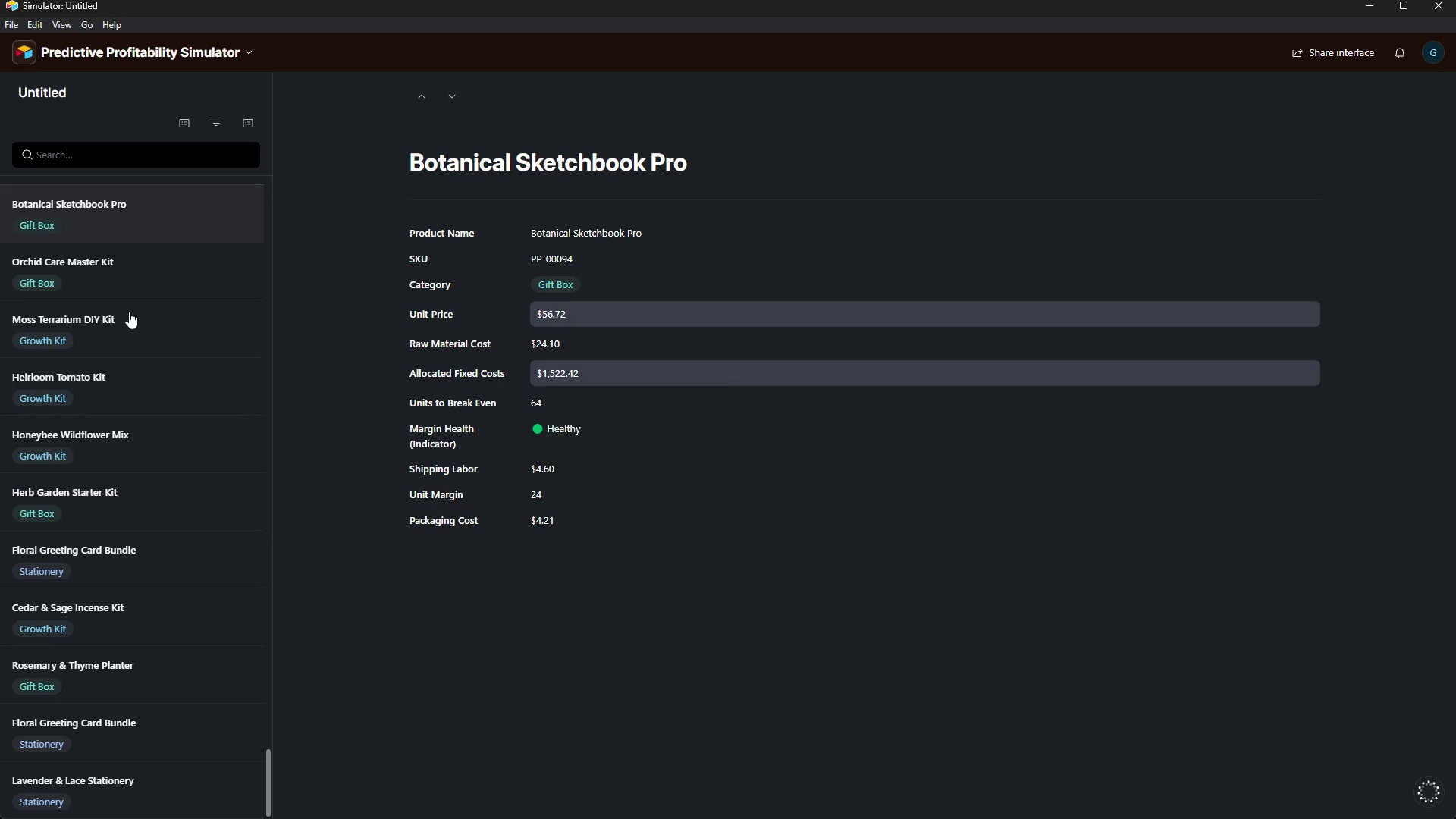 
left_click([155, 262])
 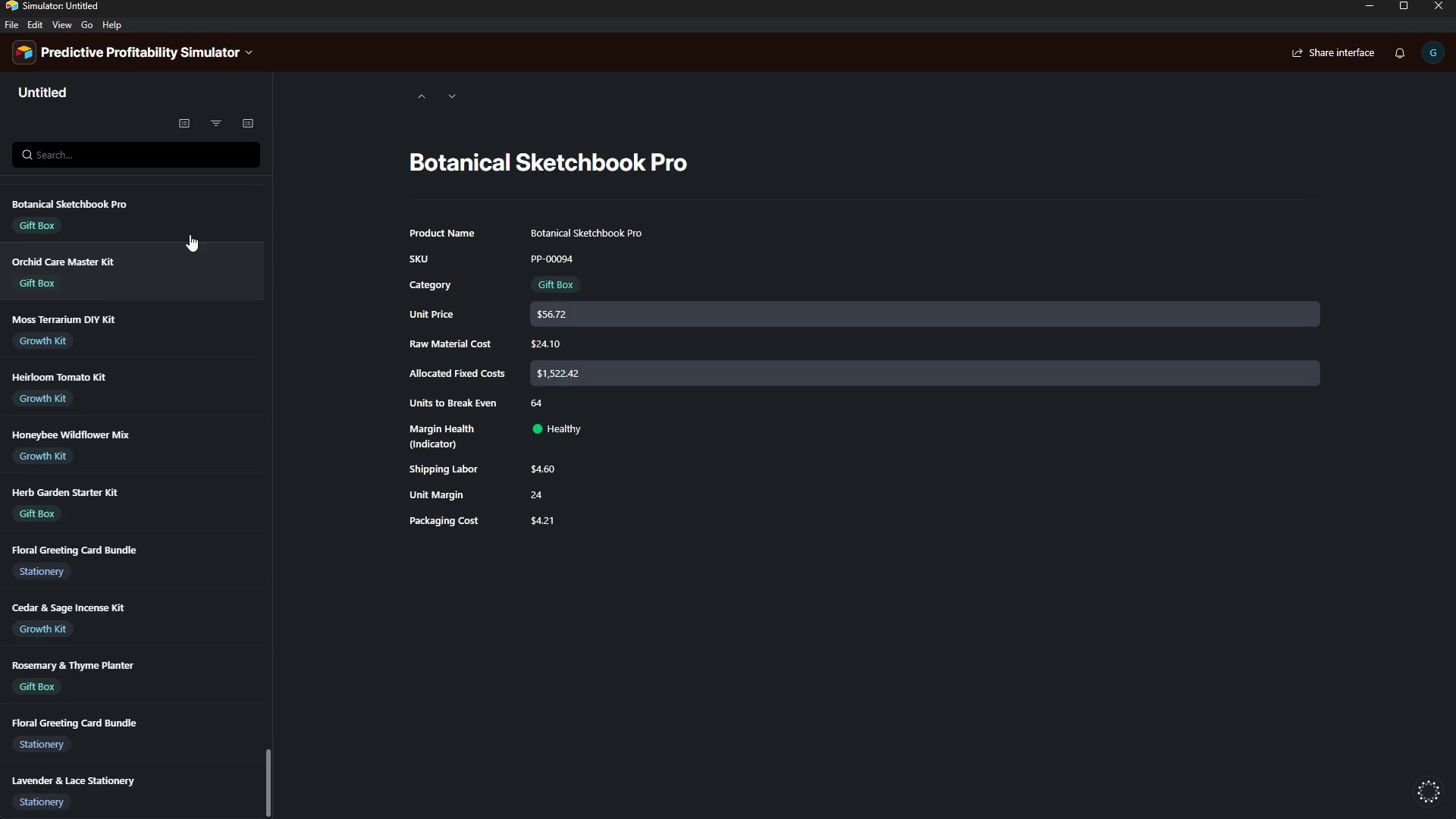 
scroll: coordinate [190, 244], scroll_direction: up, amount: 6.0
 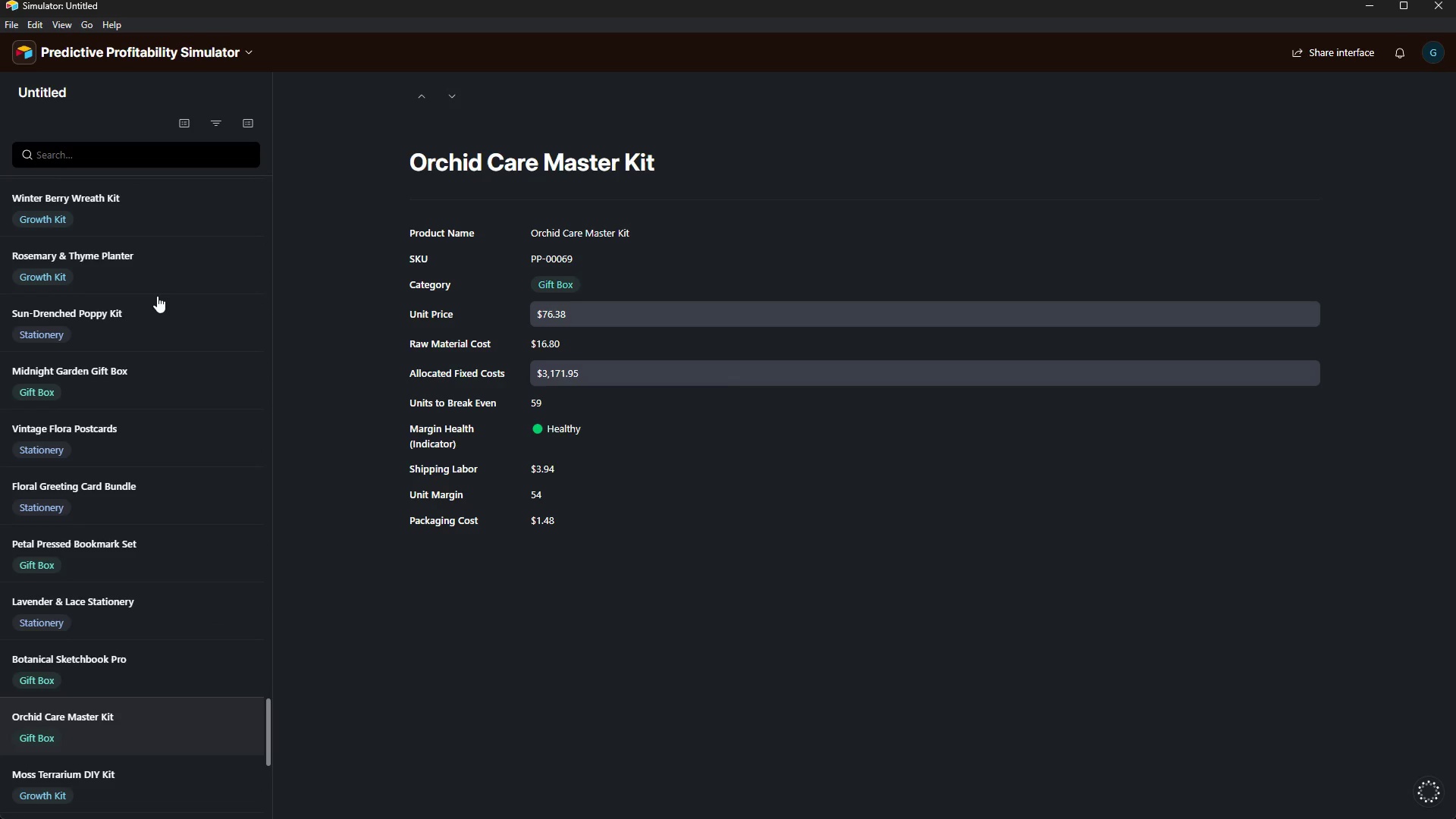 
left_click([157, 296])
 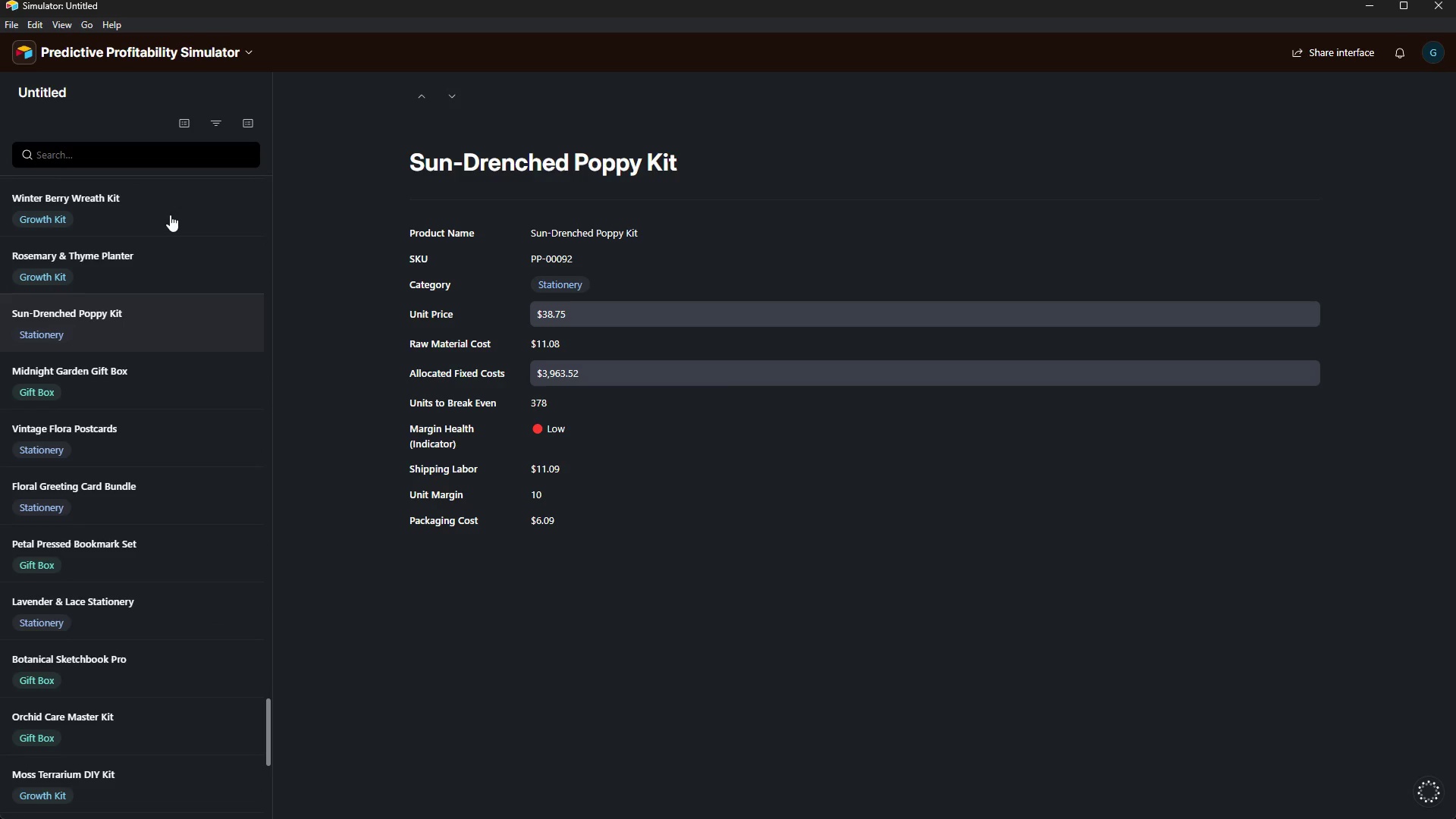 
left_click([170, 215])
 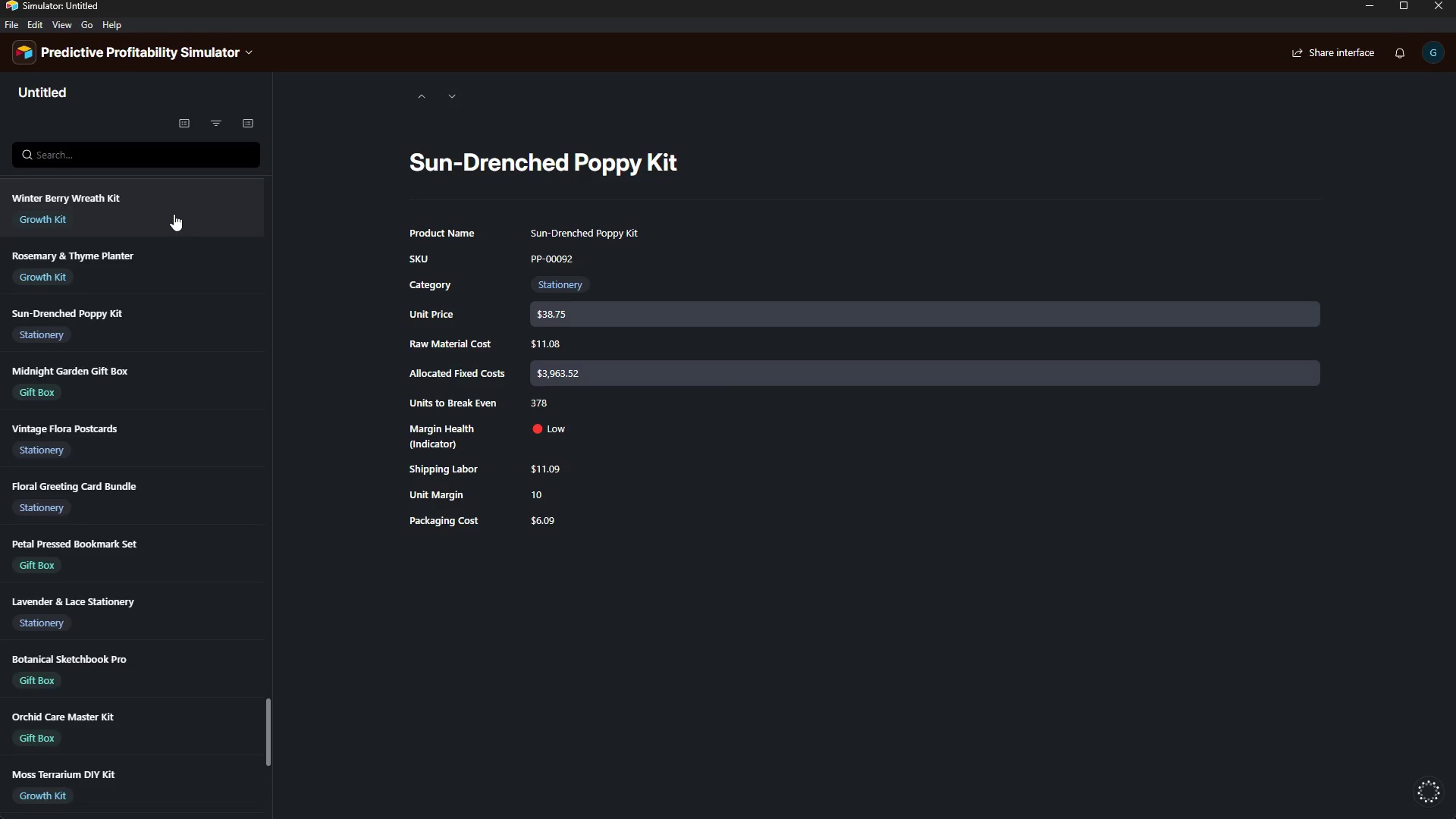 
scroll: coordinate [158, 240], scroll_direction: up, amount: 74.0
 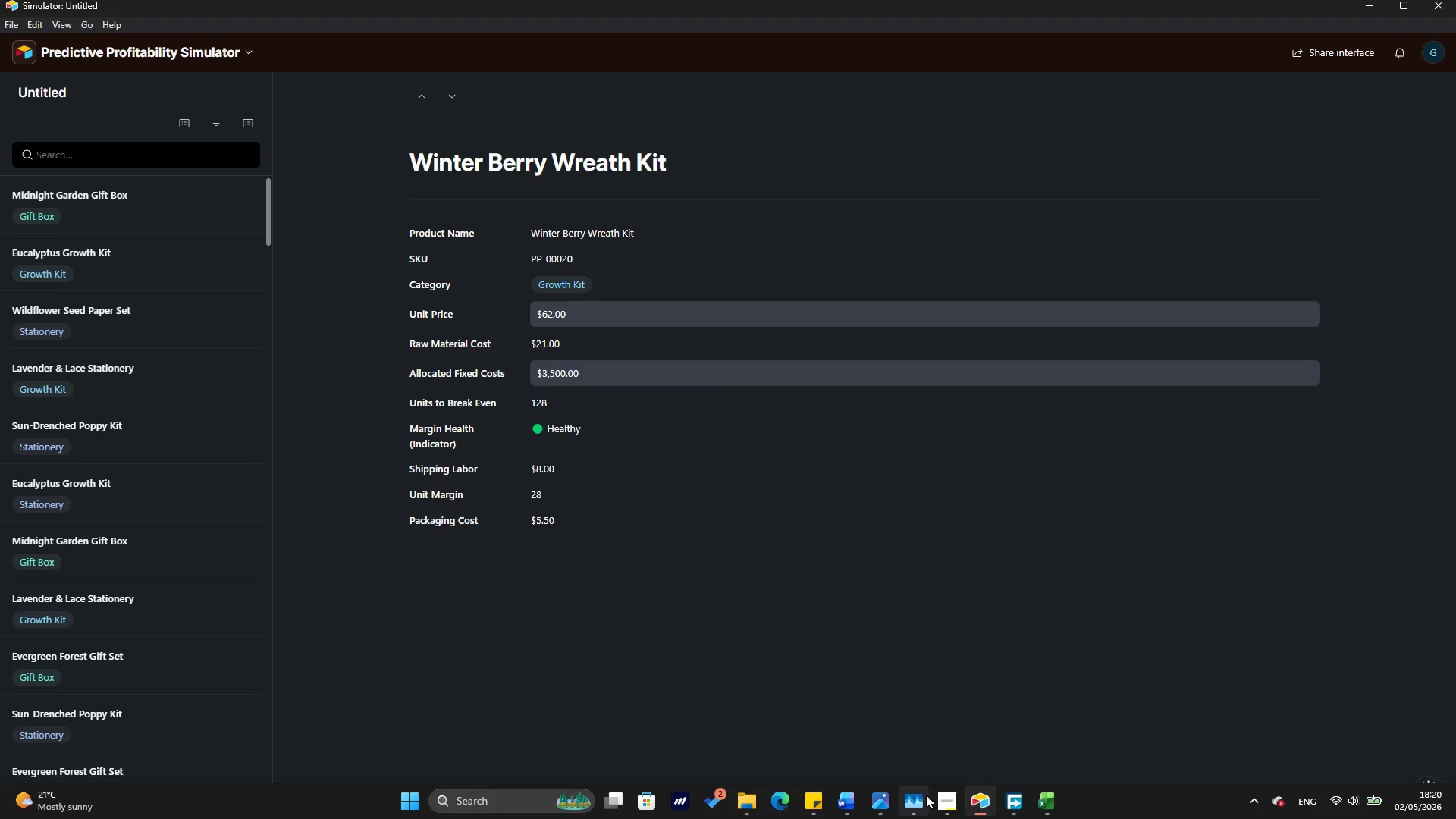 
left_click([940, 799])